 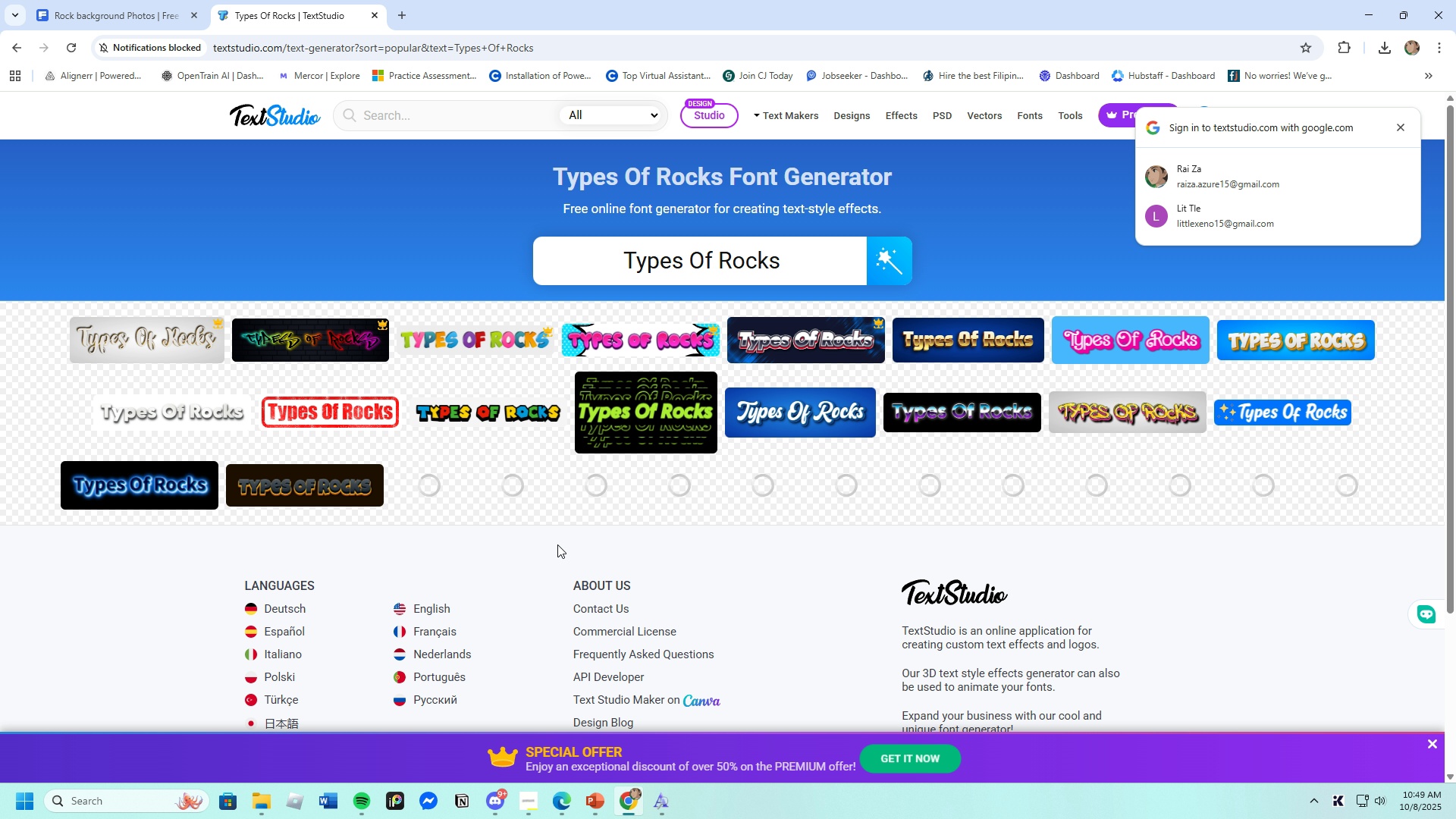 
left_click([1396, 124])
 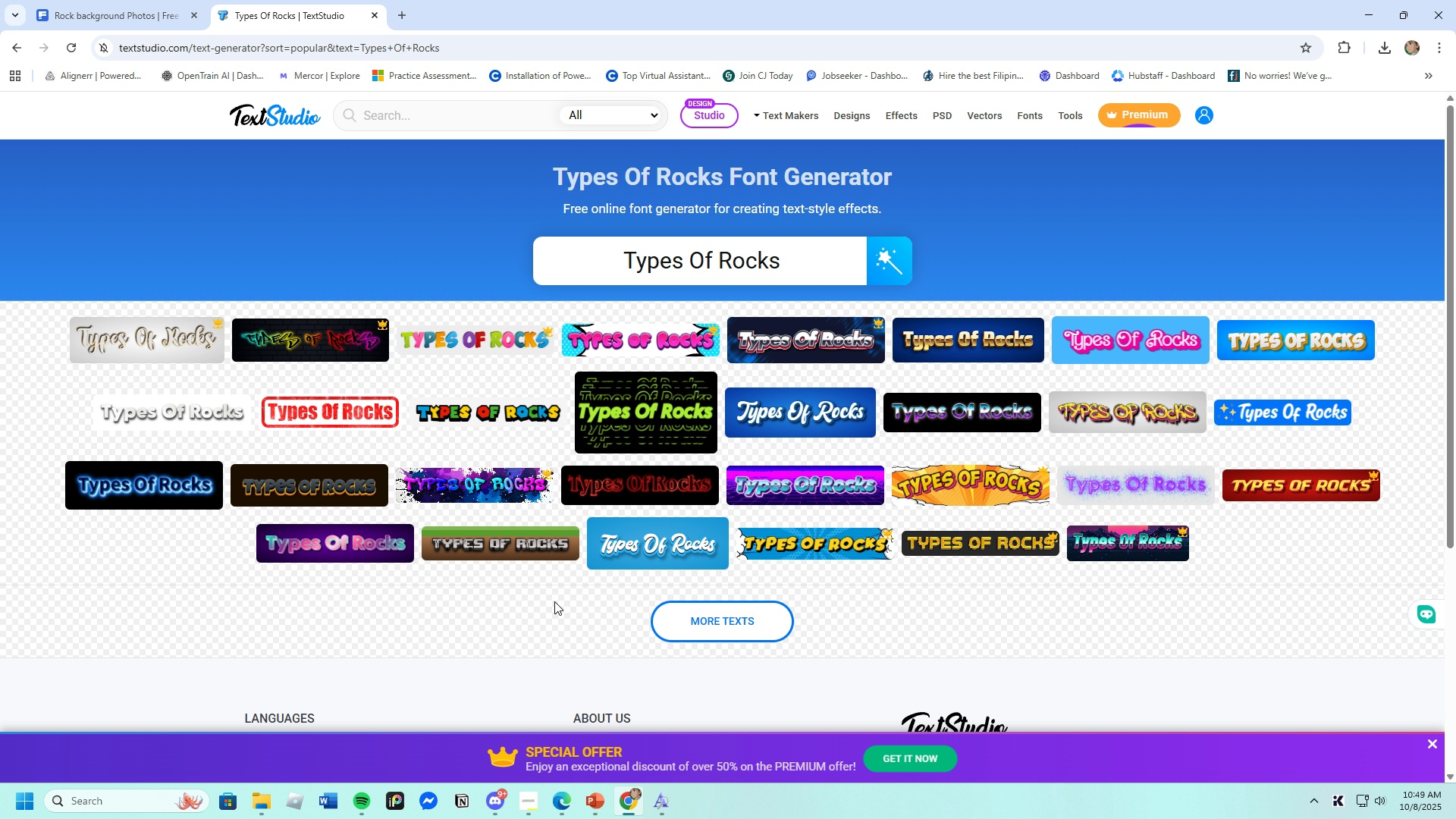 
left_click([503, 547])
 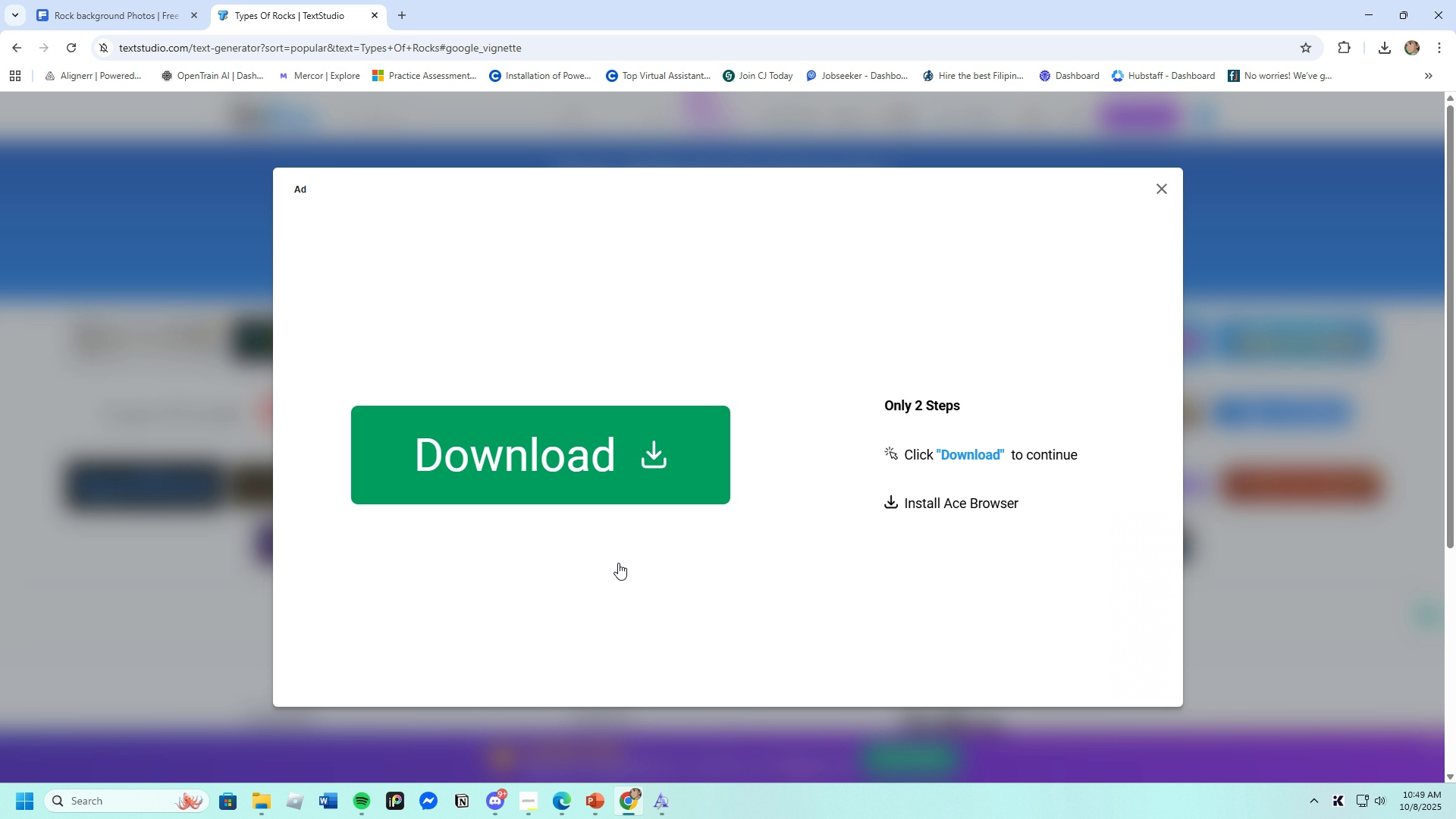 
left_click([562, 460])
 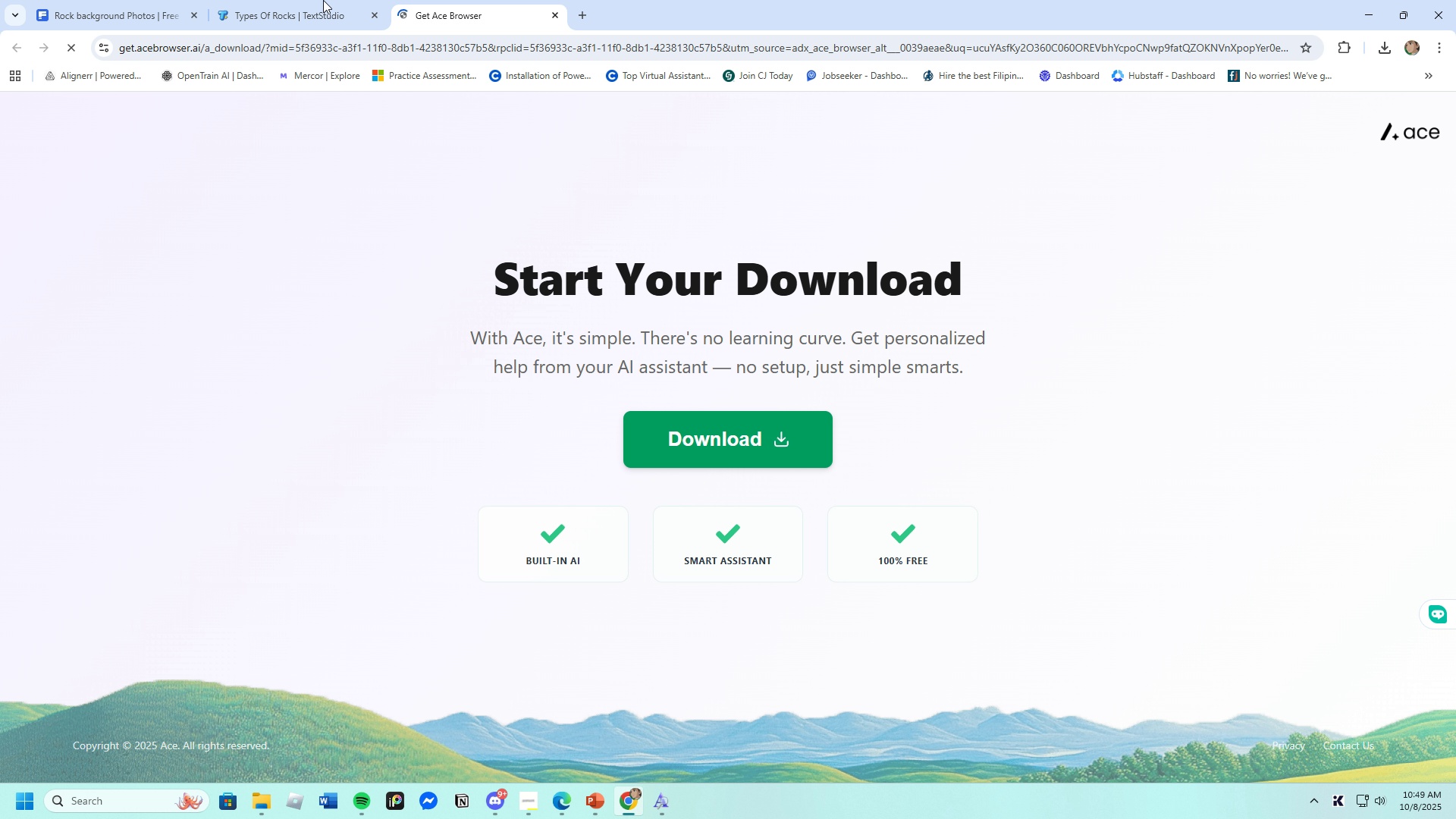 
left_click([300, 9])
 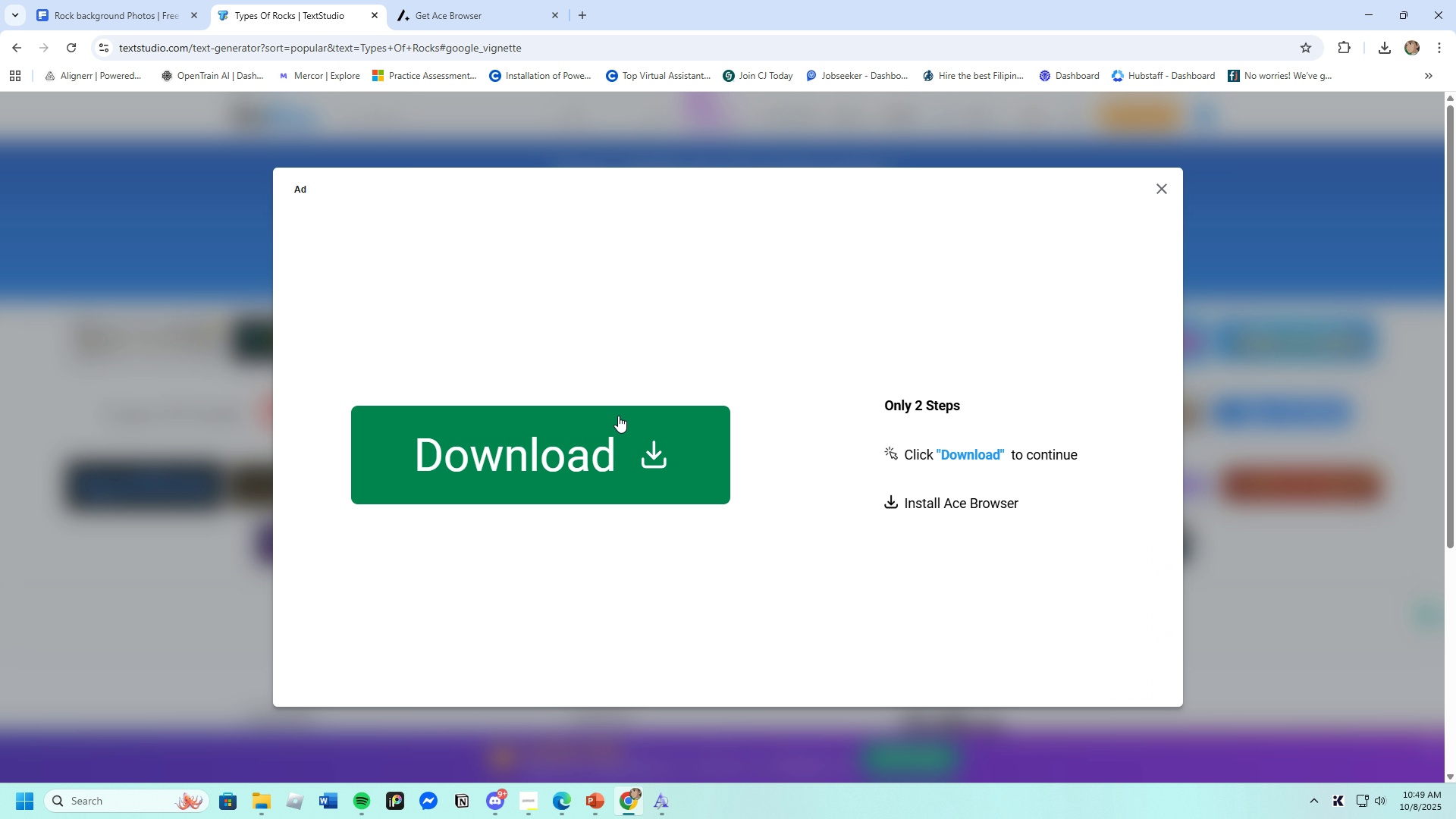 
left_click([1160, 183])
 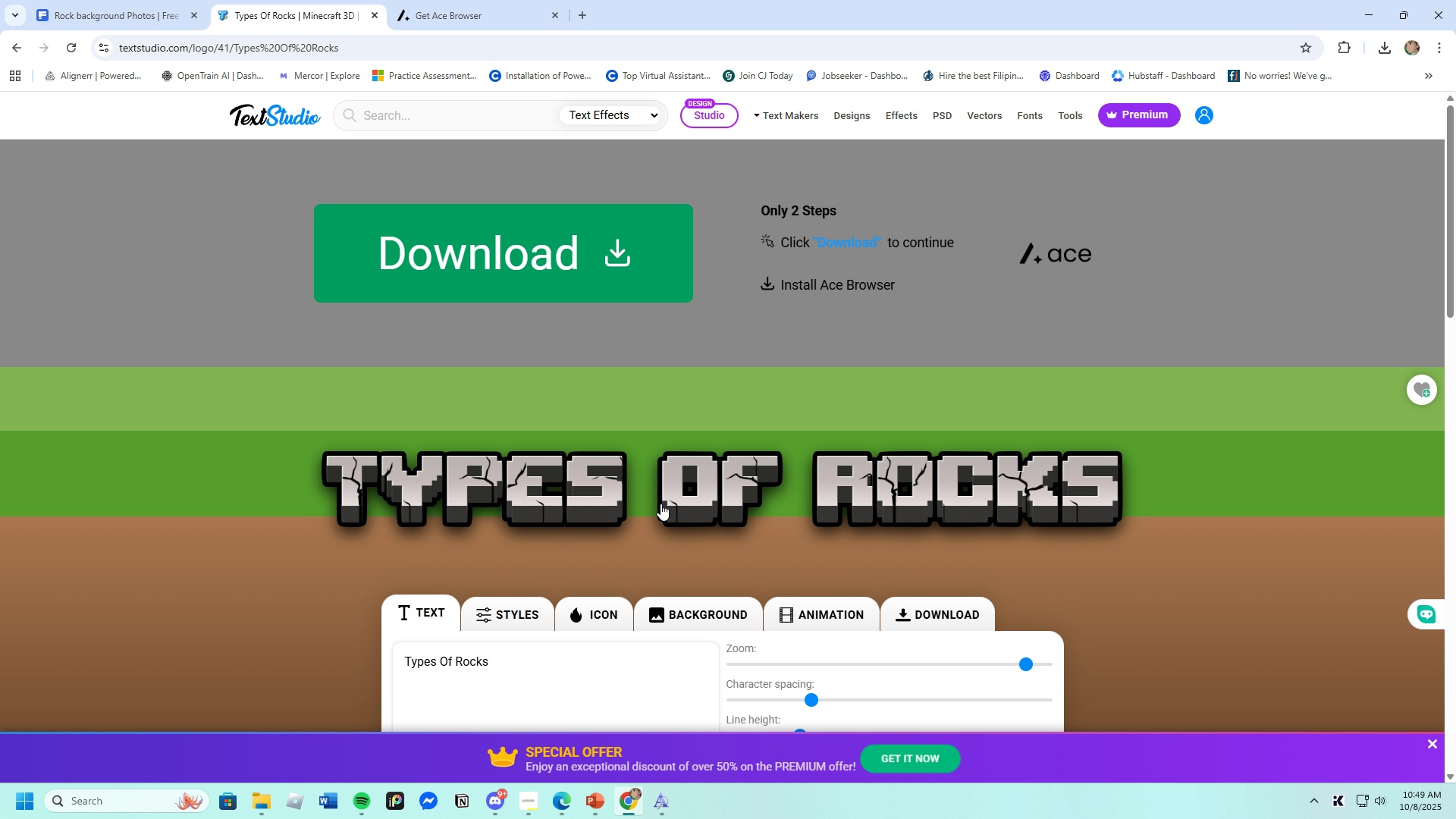 
left_click([593, 494])
 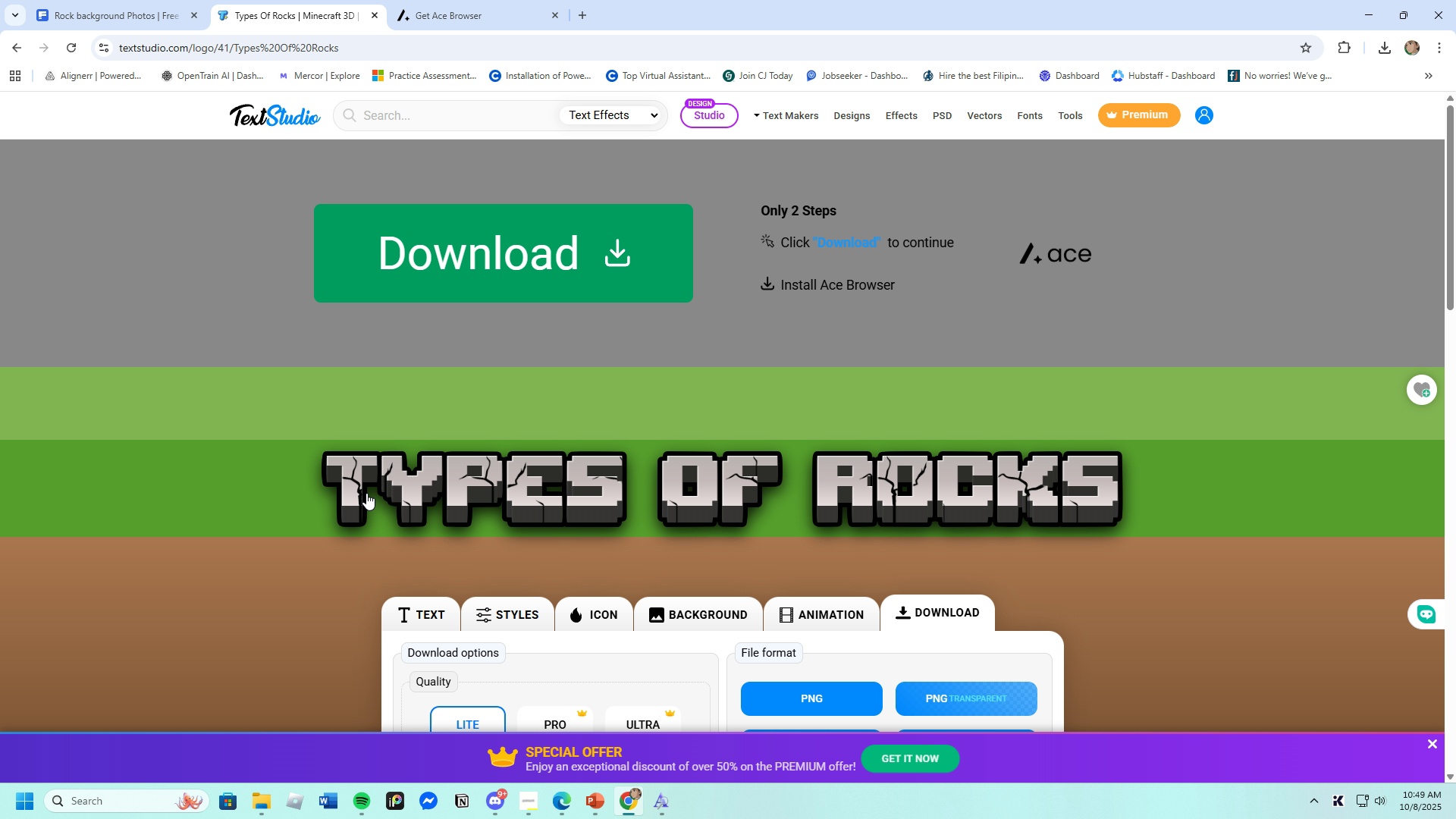 
scroll: coordinate [432, 513], scroll_direction: down, amount: 5.0
 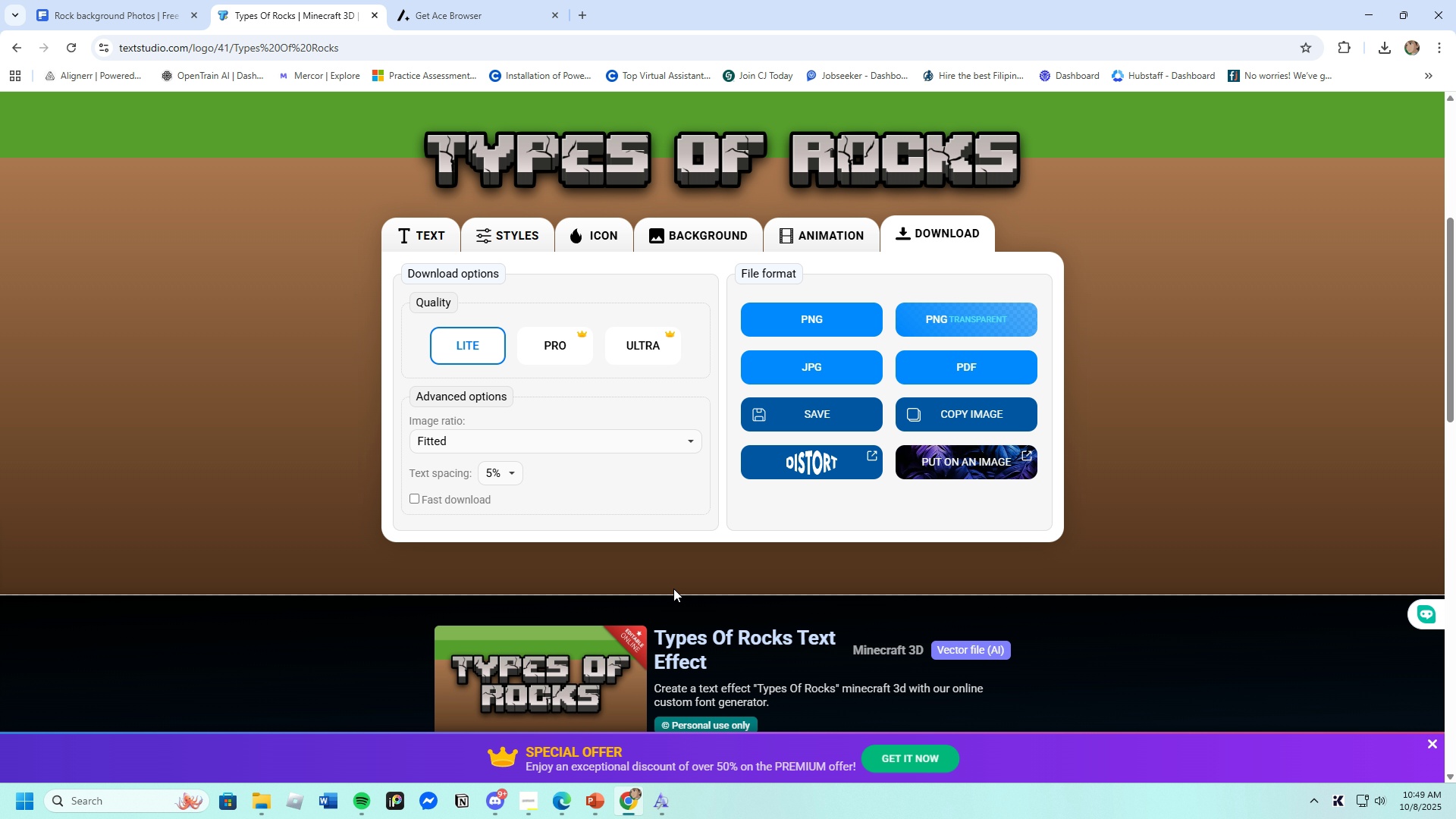 
scroll: coordinate [673, 588], scroll_direction: up, amount: 3.0
 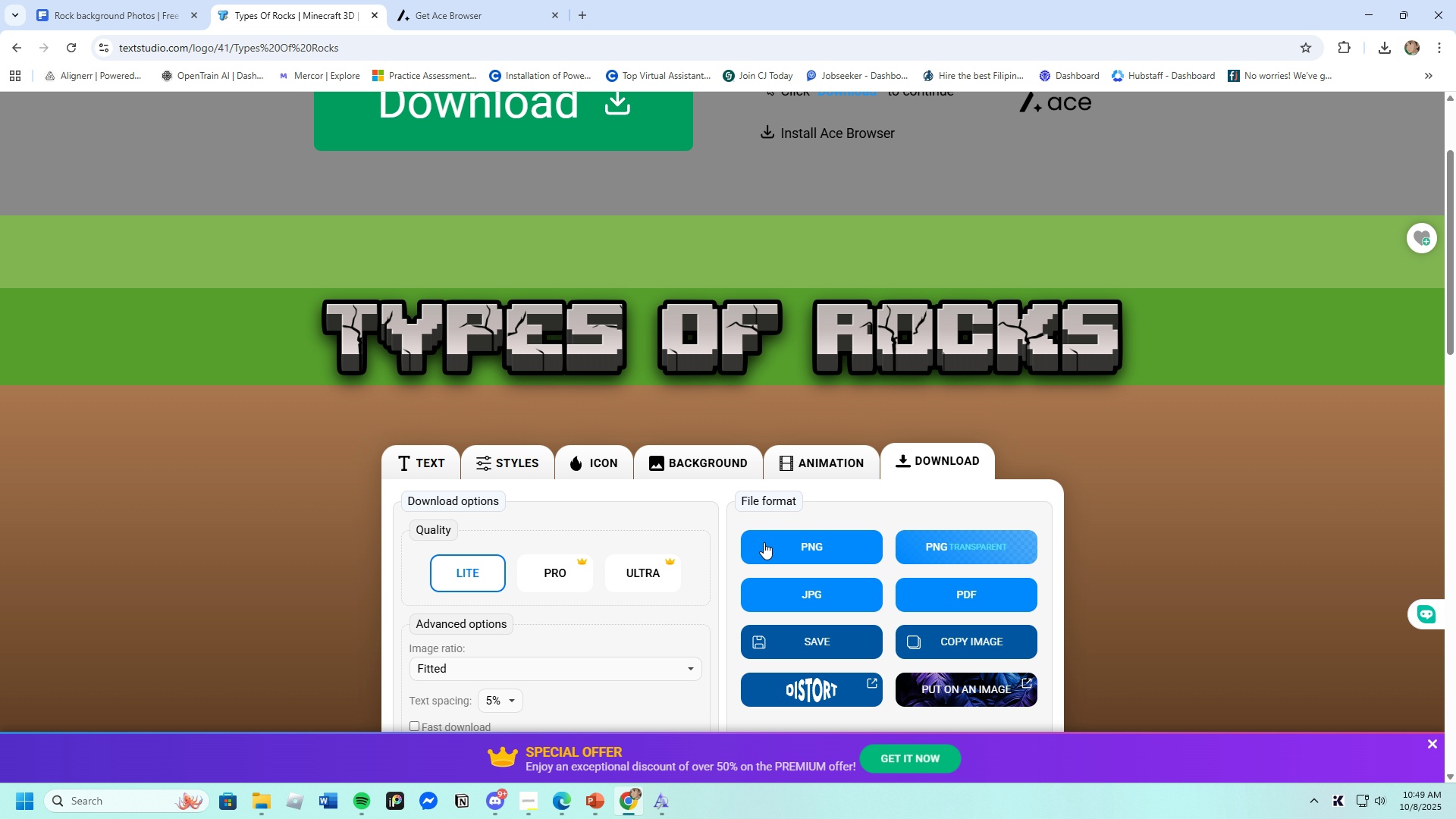 
left_click([699, 473])
 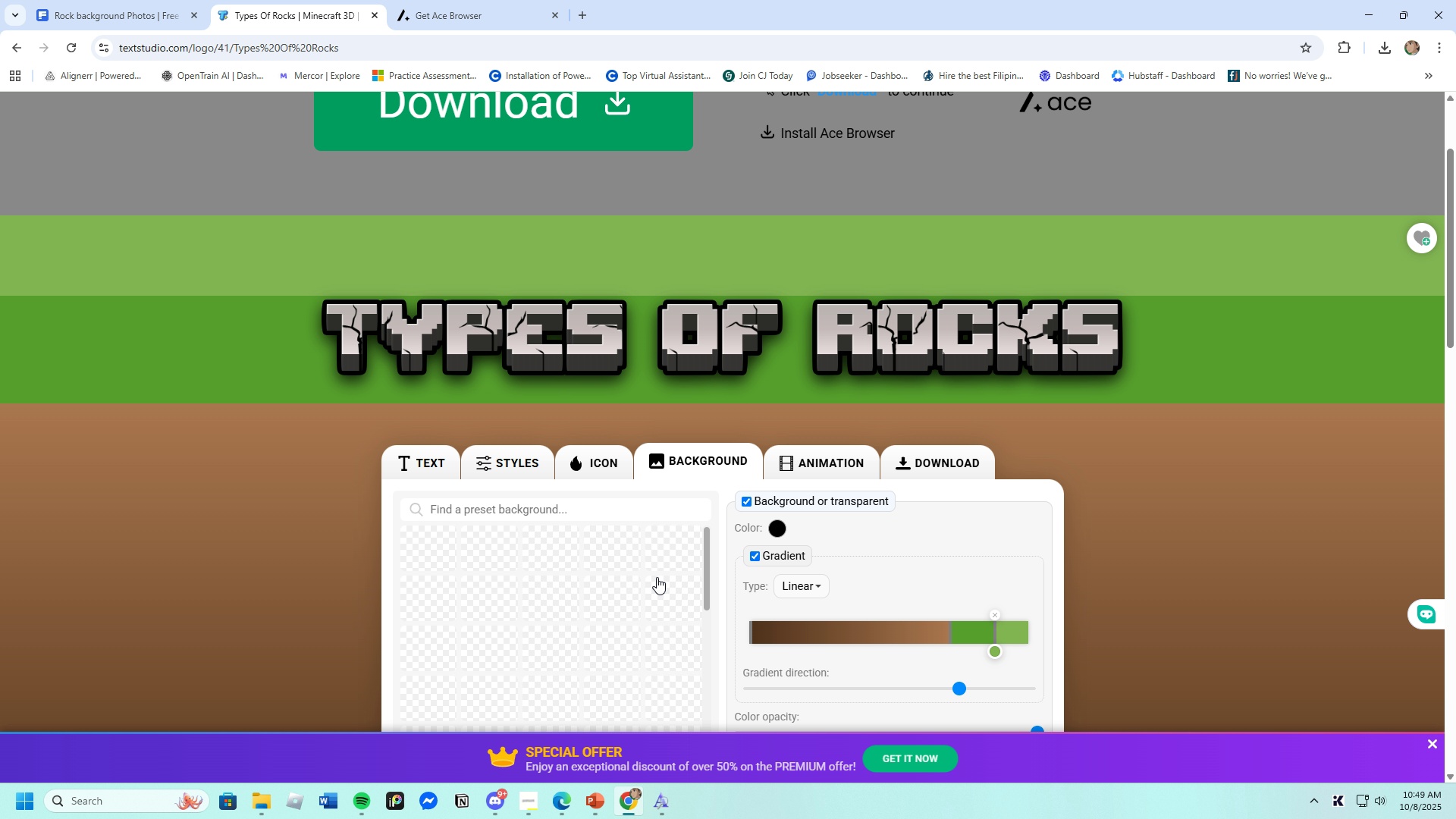 
scroll: coordinate [637, 613], scroll_direction: down, amount: 2.0
 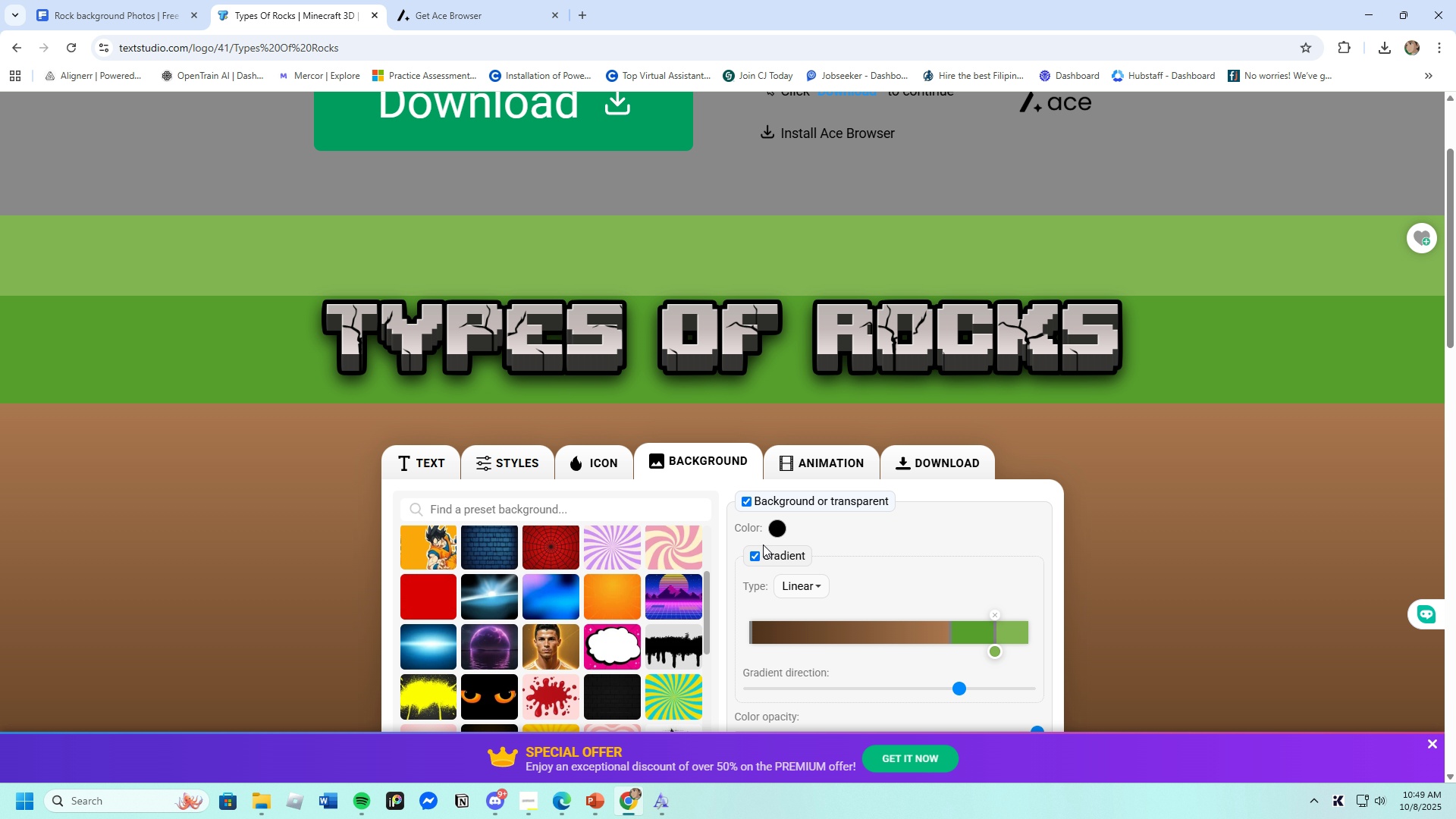 
scroll: coordinate [610, 617], scroll_direction: up, amount: 4.0
 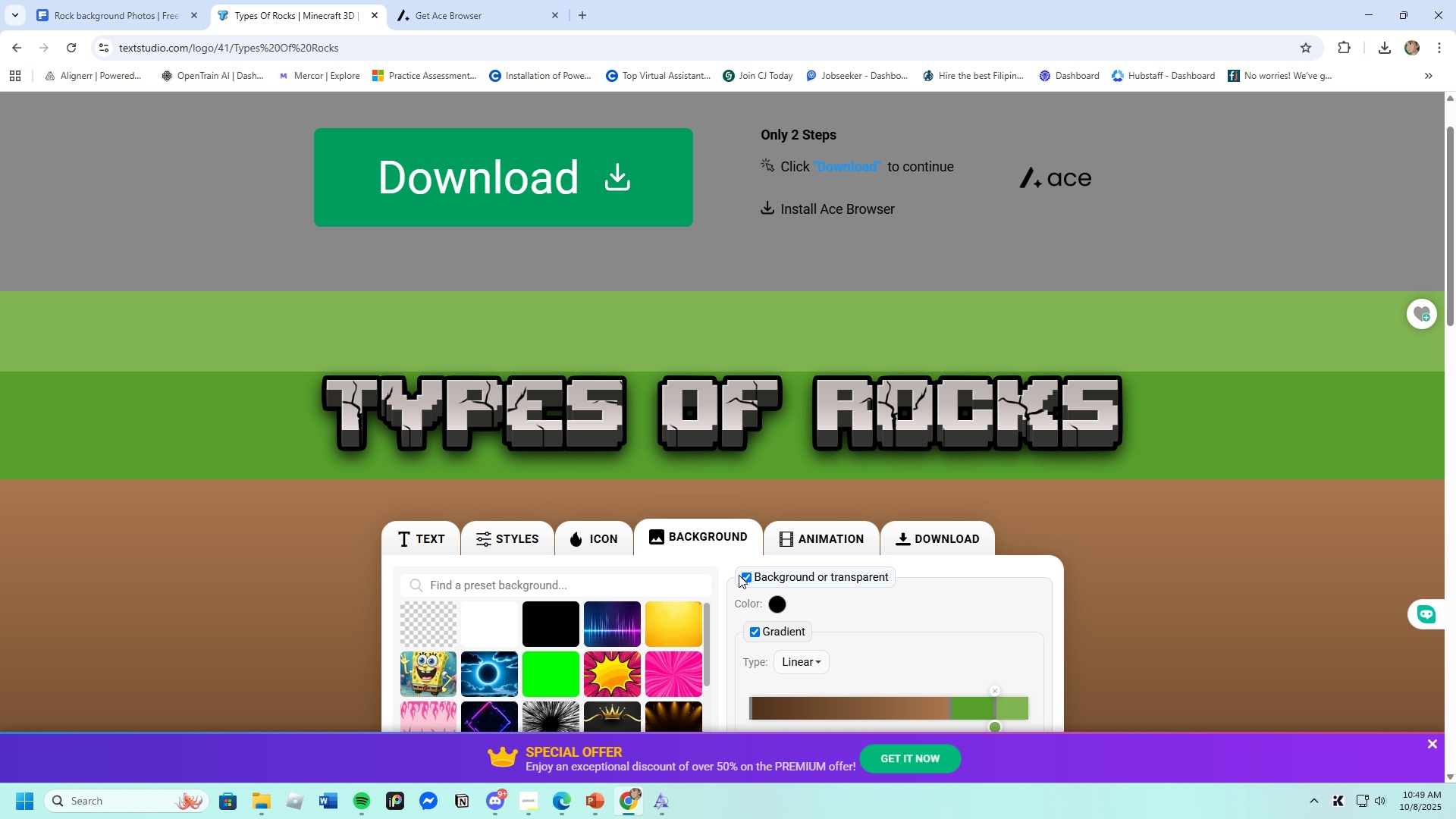 
left_click([846, 579])
 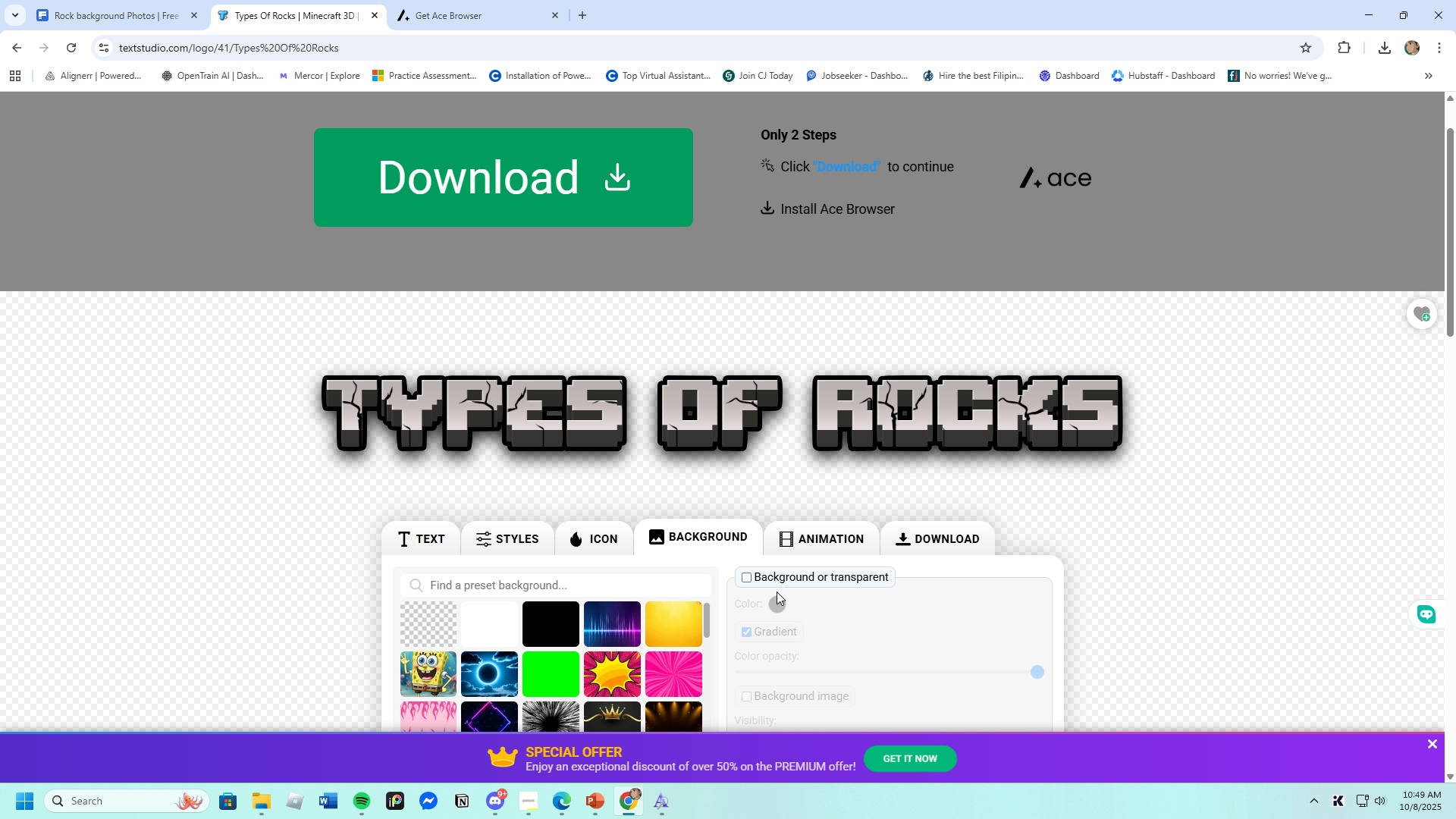 
scroll: coordinate [773, 587], scroll_direction: down, amount: 2.0
 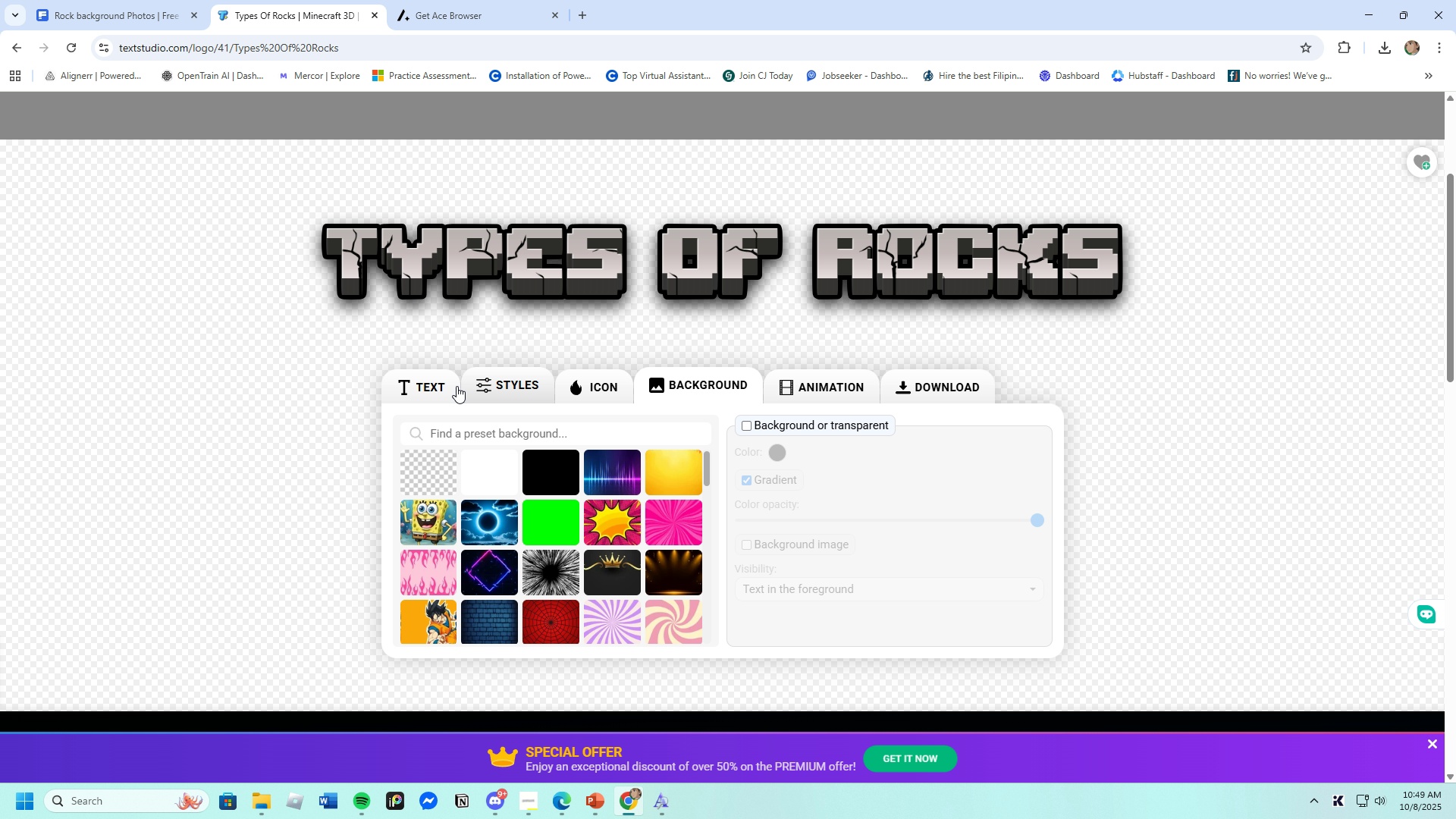 
left_click([437, 388])
 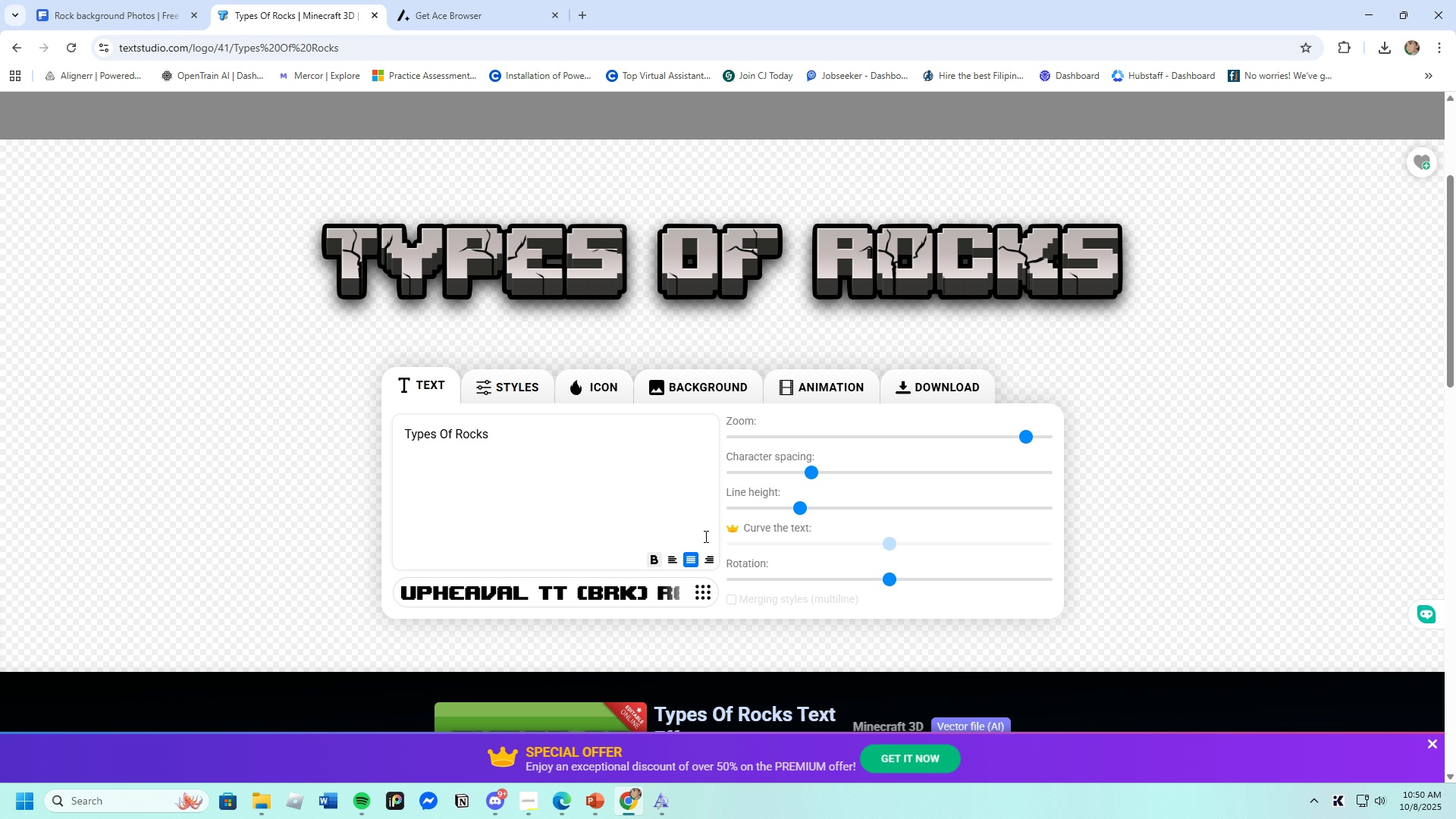 
scroll: coordinate [679, 529], scroll_direction: up, amount: 3.0
 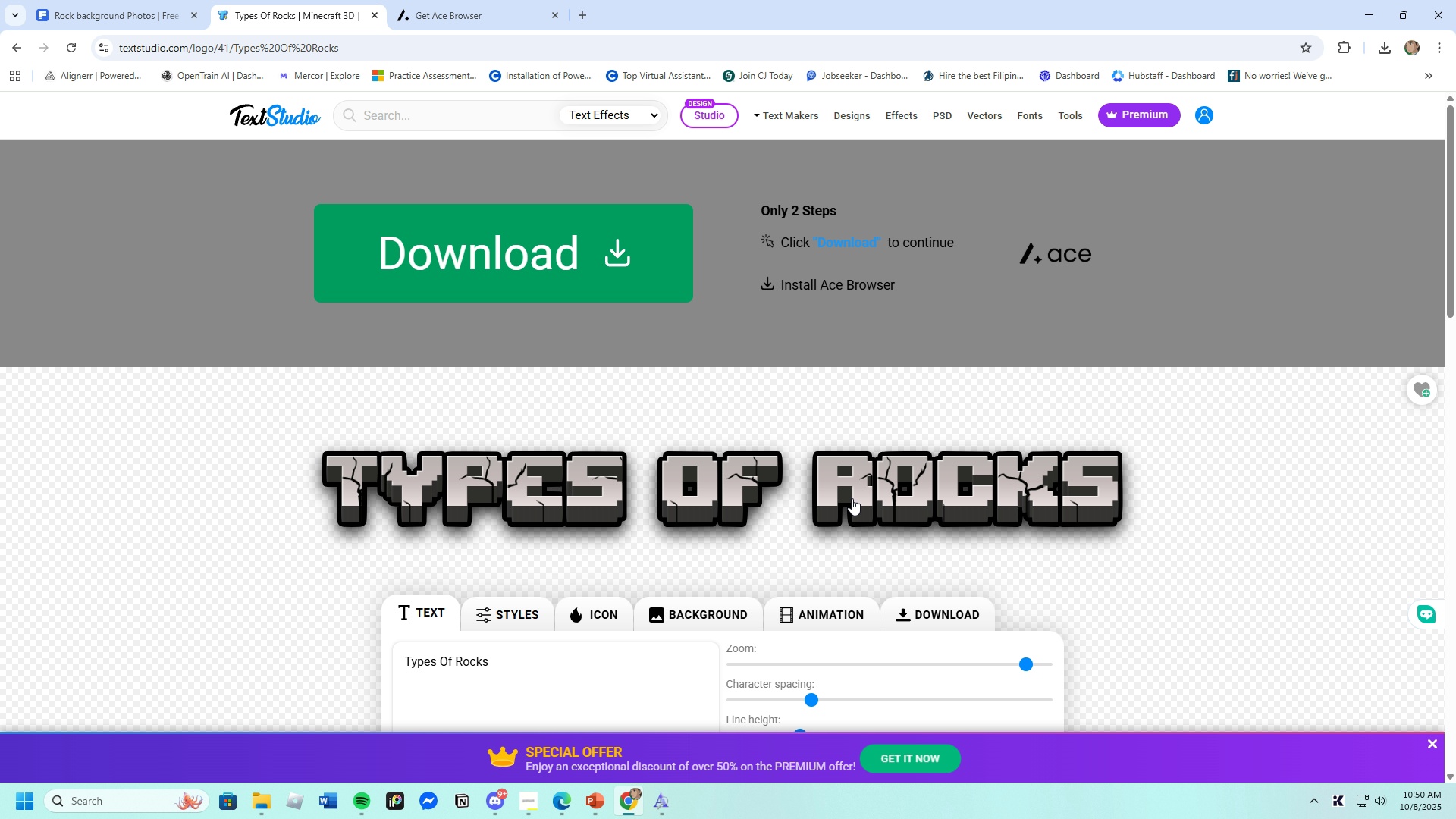 
scroll: coordinate [846, 522], scroll_direction: down, amount: 2.0
 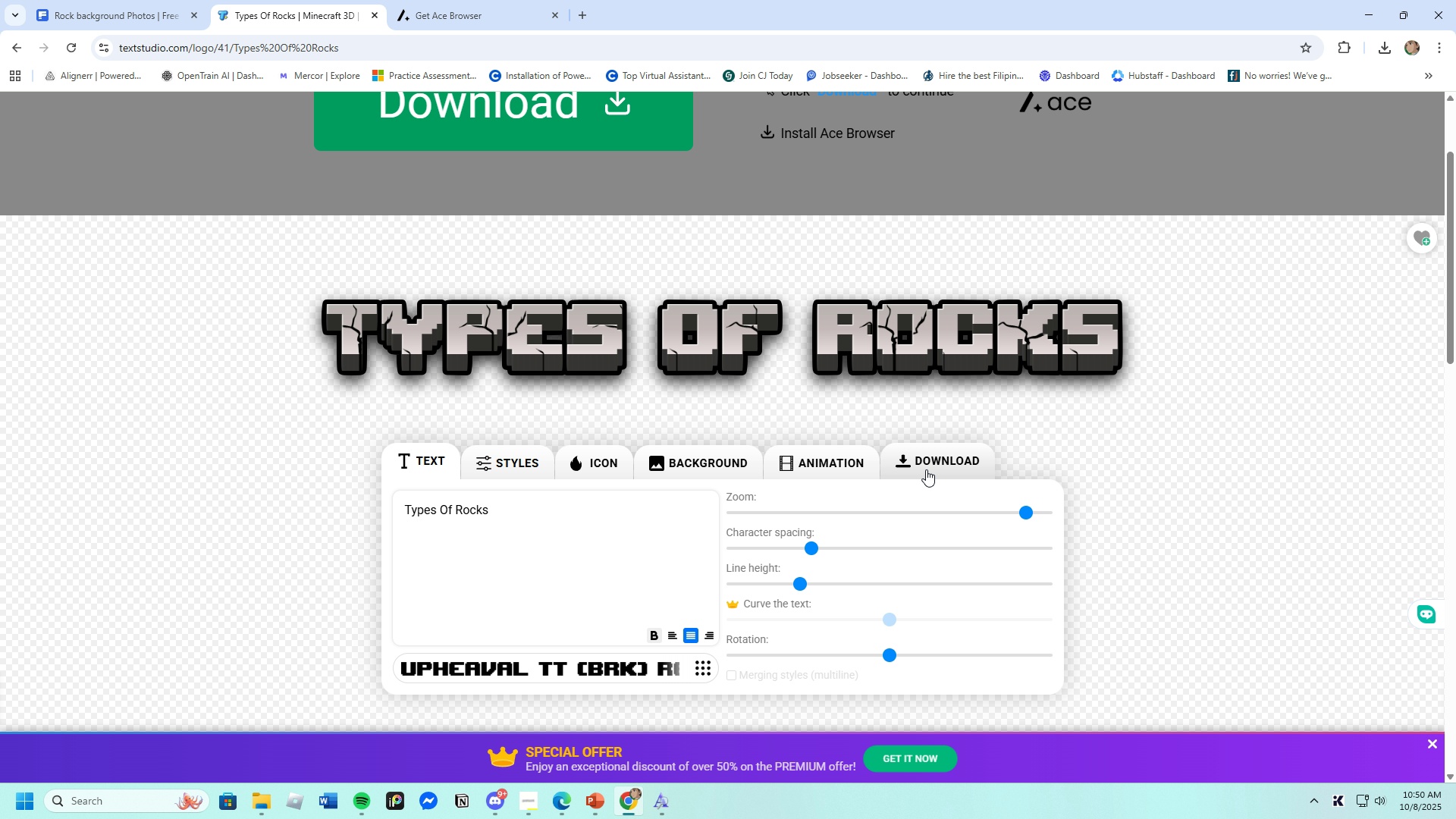 
left_click([927, 468])
 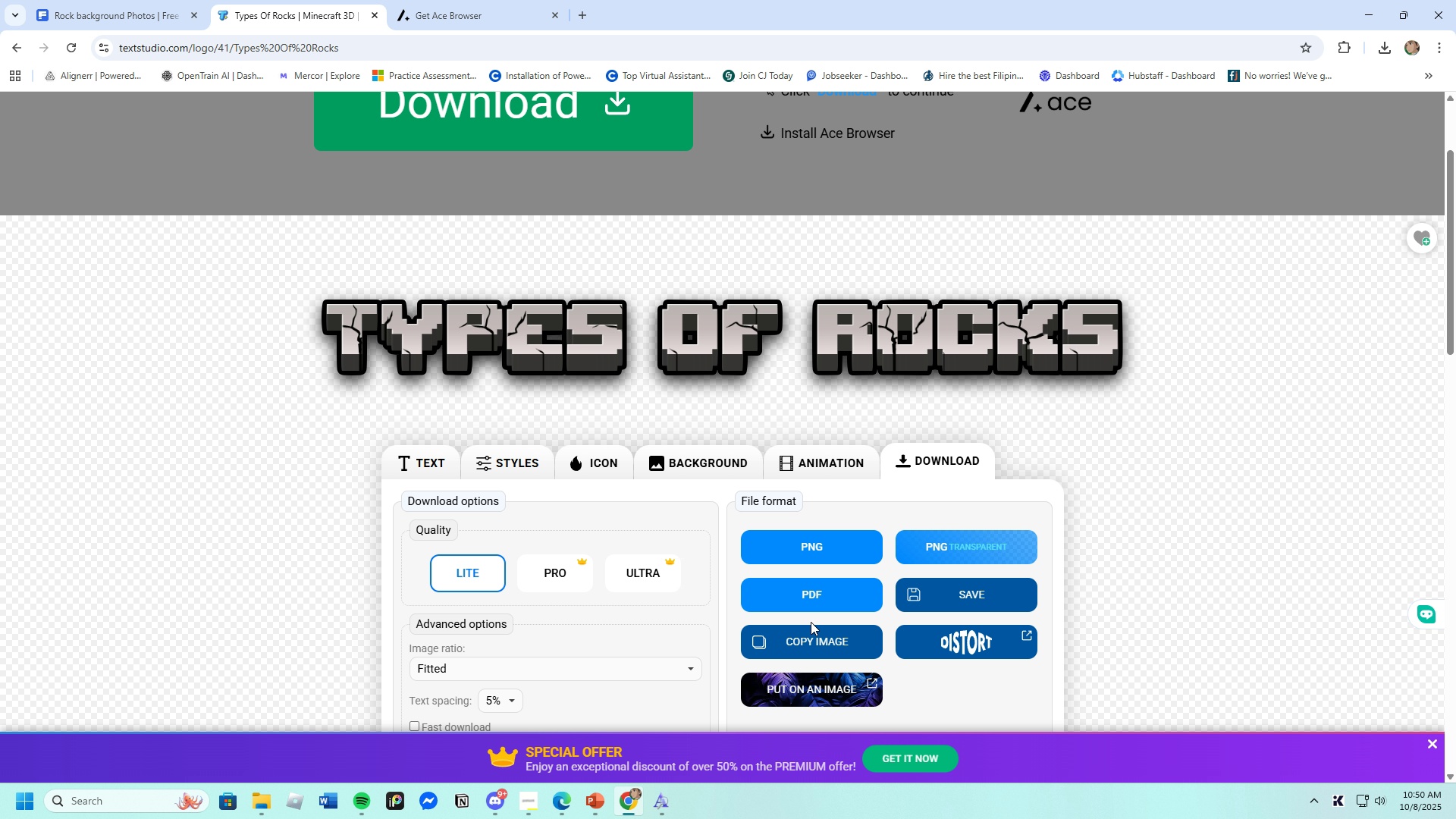 
scroll: coordinate [806, 598], scroll_direction: down, amount: 1.0
 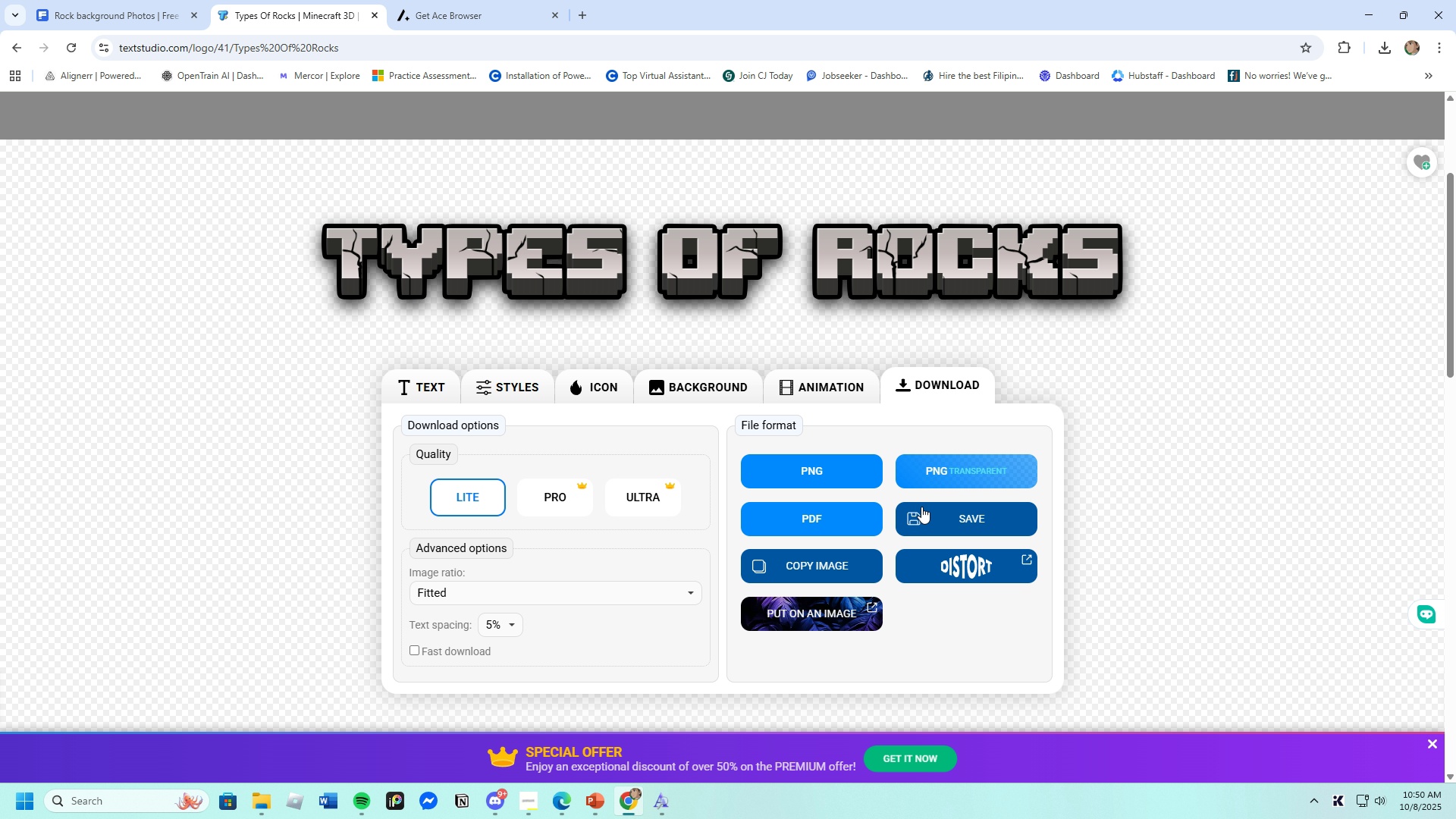 
left_click([912, 515])
 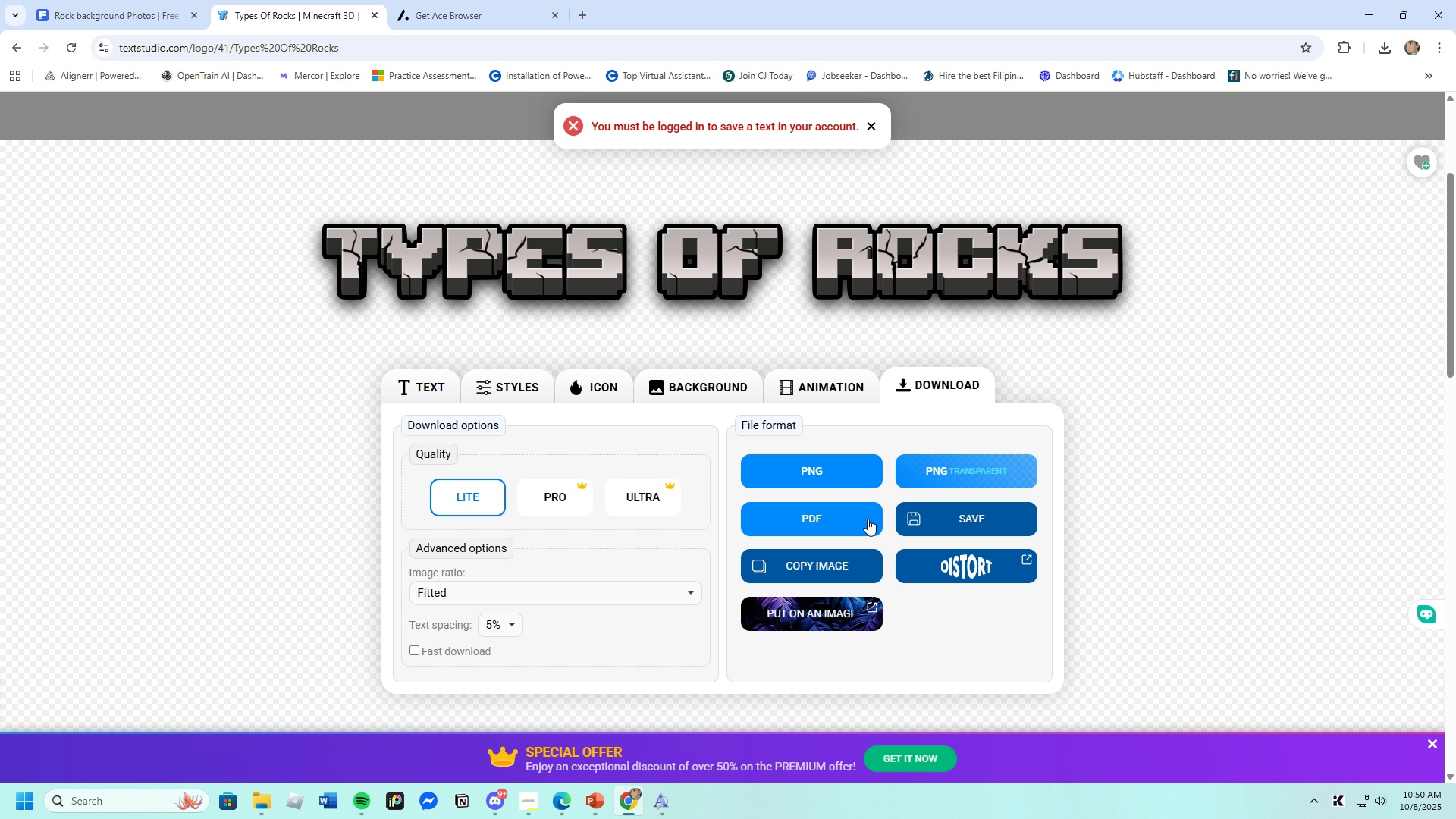 
left_click([821, 507])
 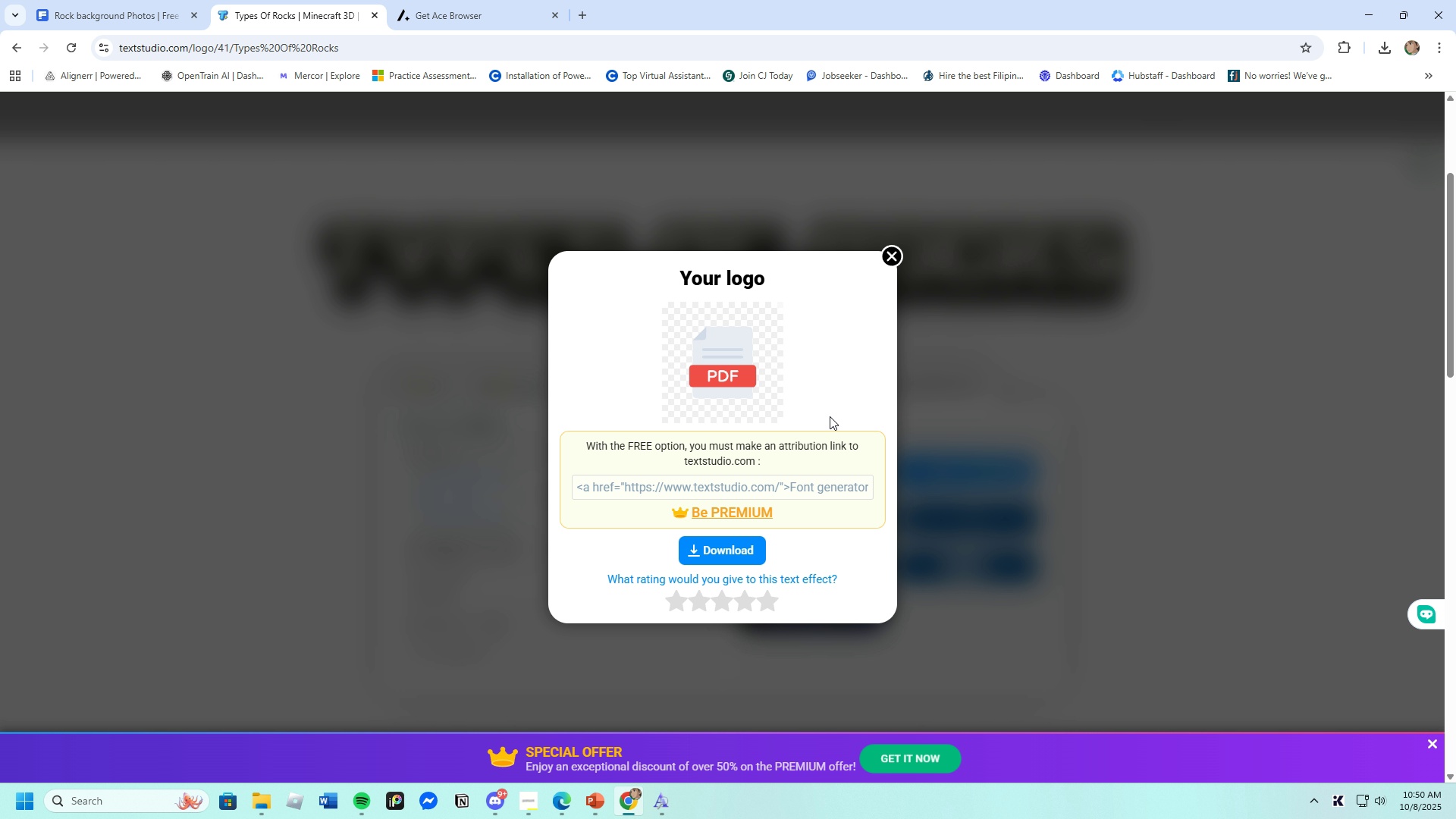 
left_click([893, 261])
 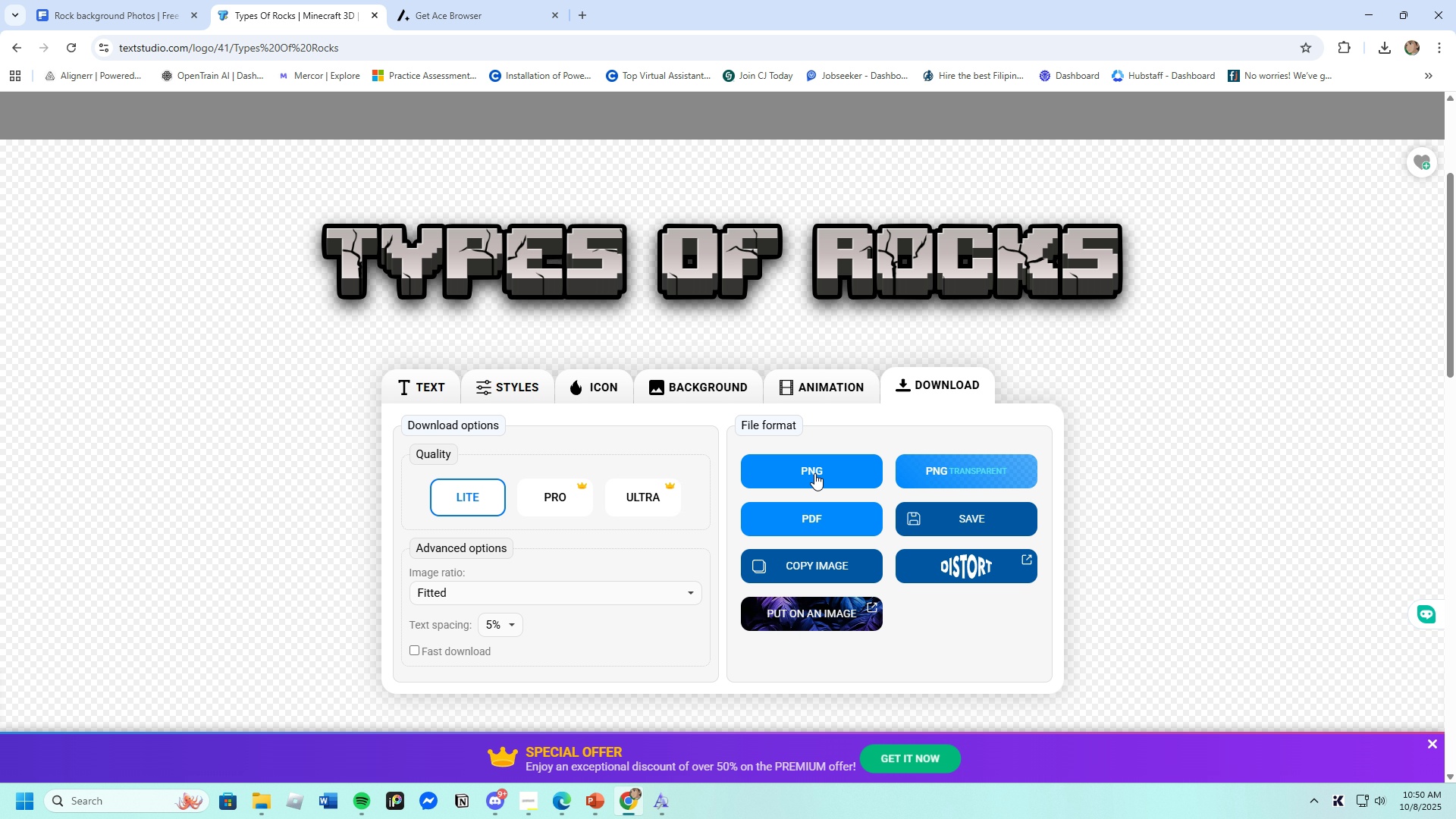 
left_click([814, 472])
 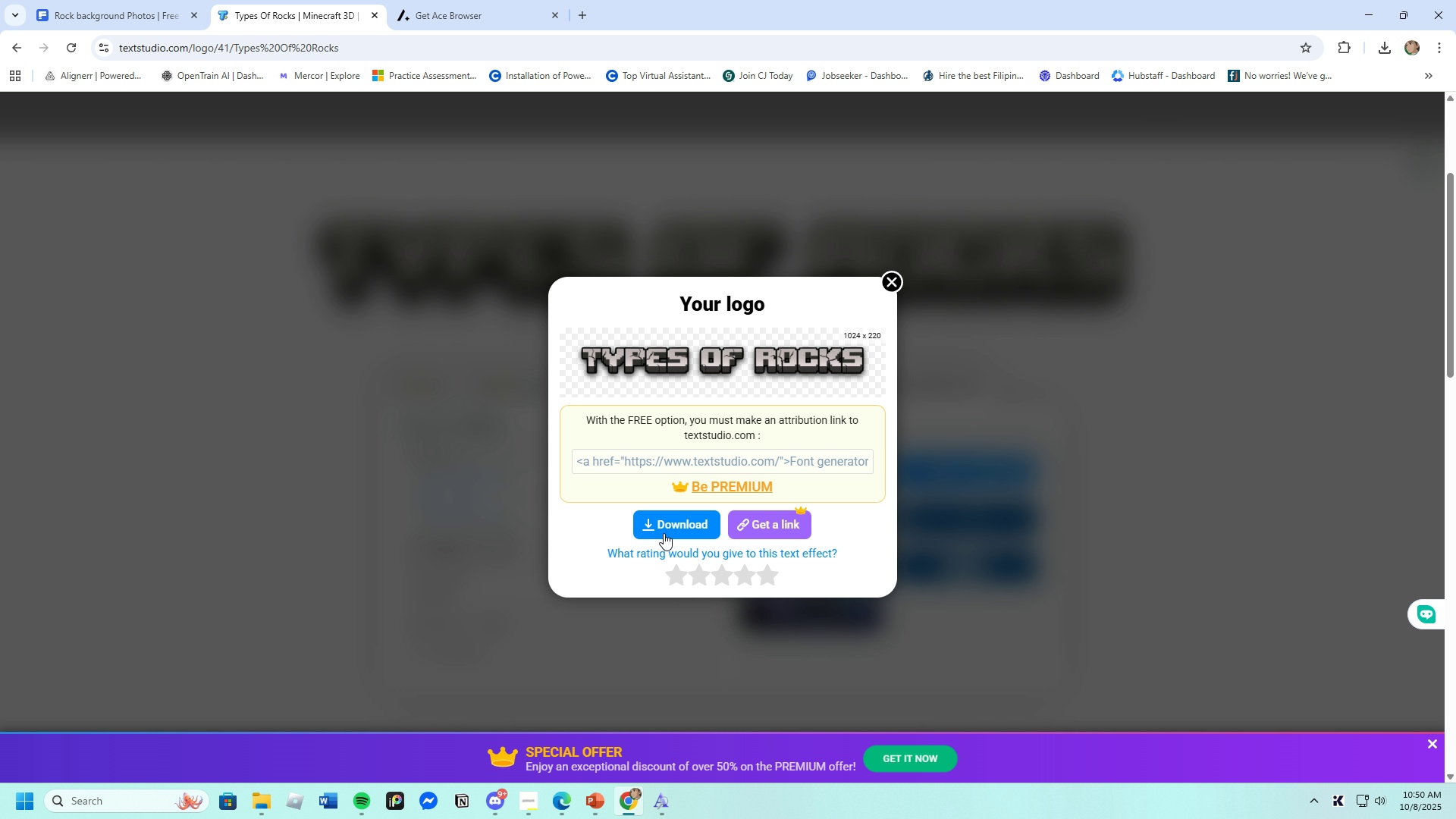 
left_click([664, 526])
 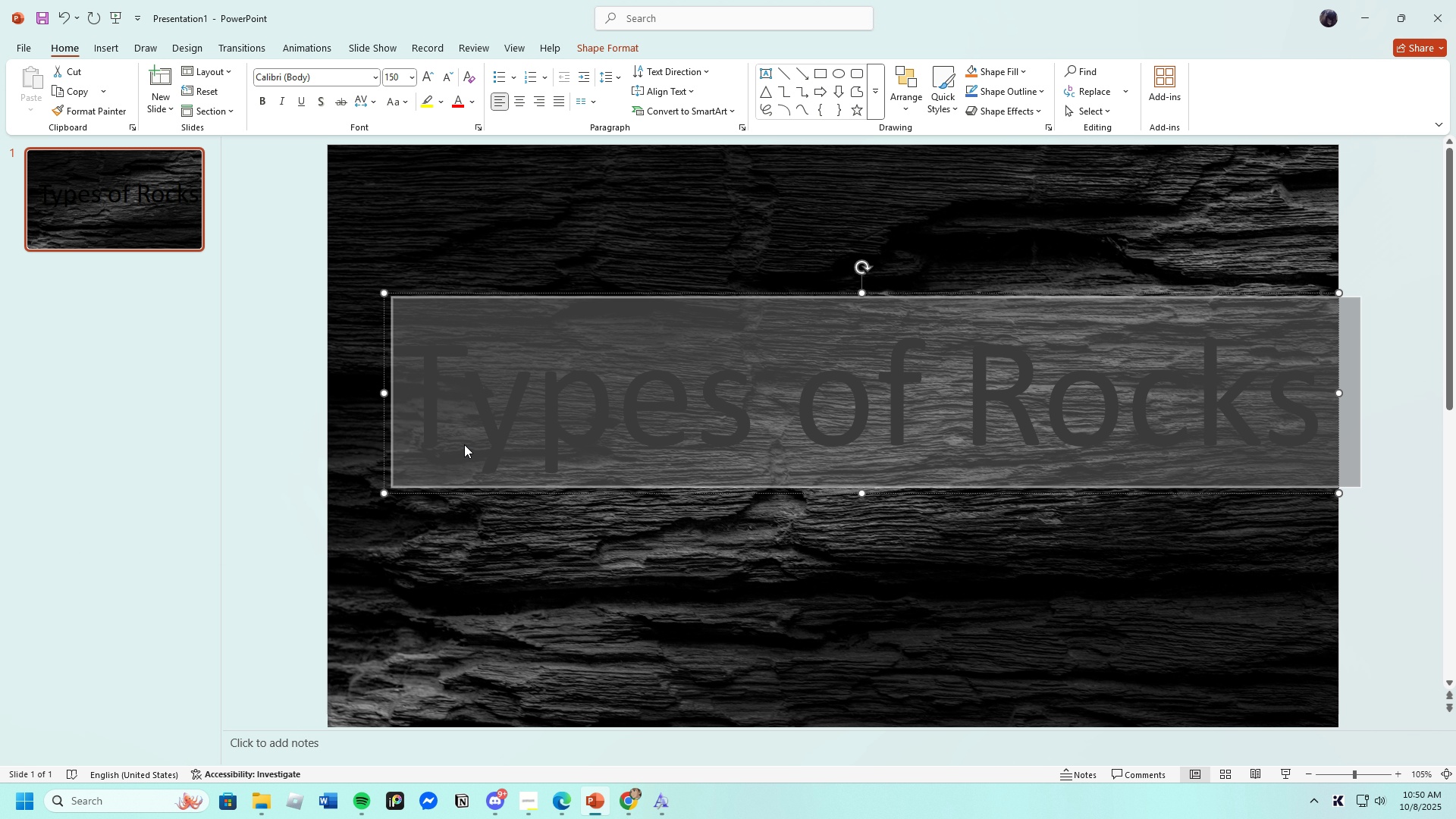 
left_click([107, 53])
 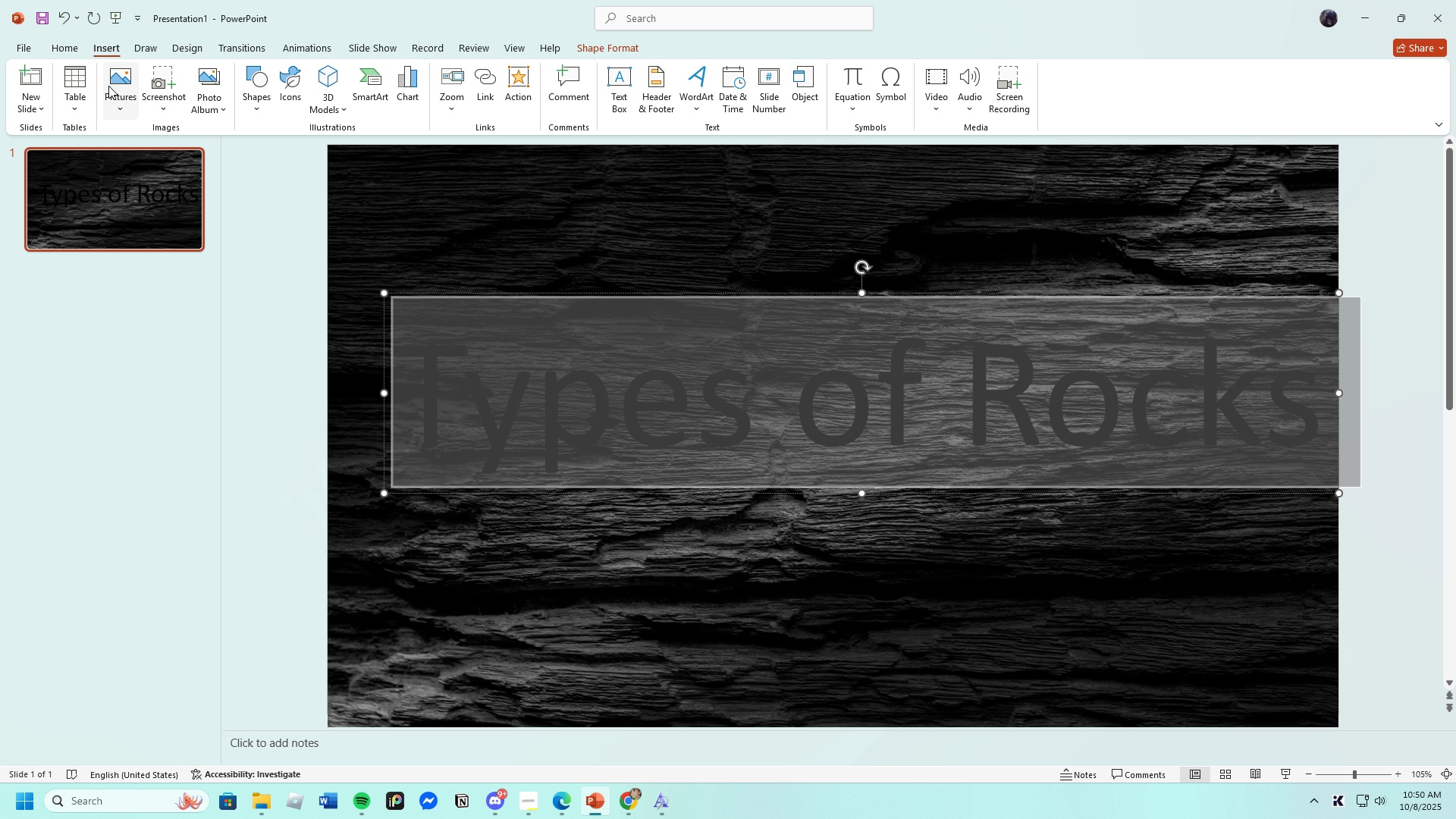 
left_click([113, 84])
 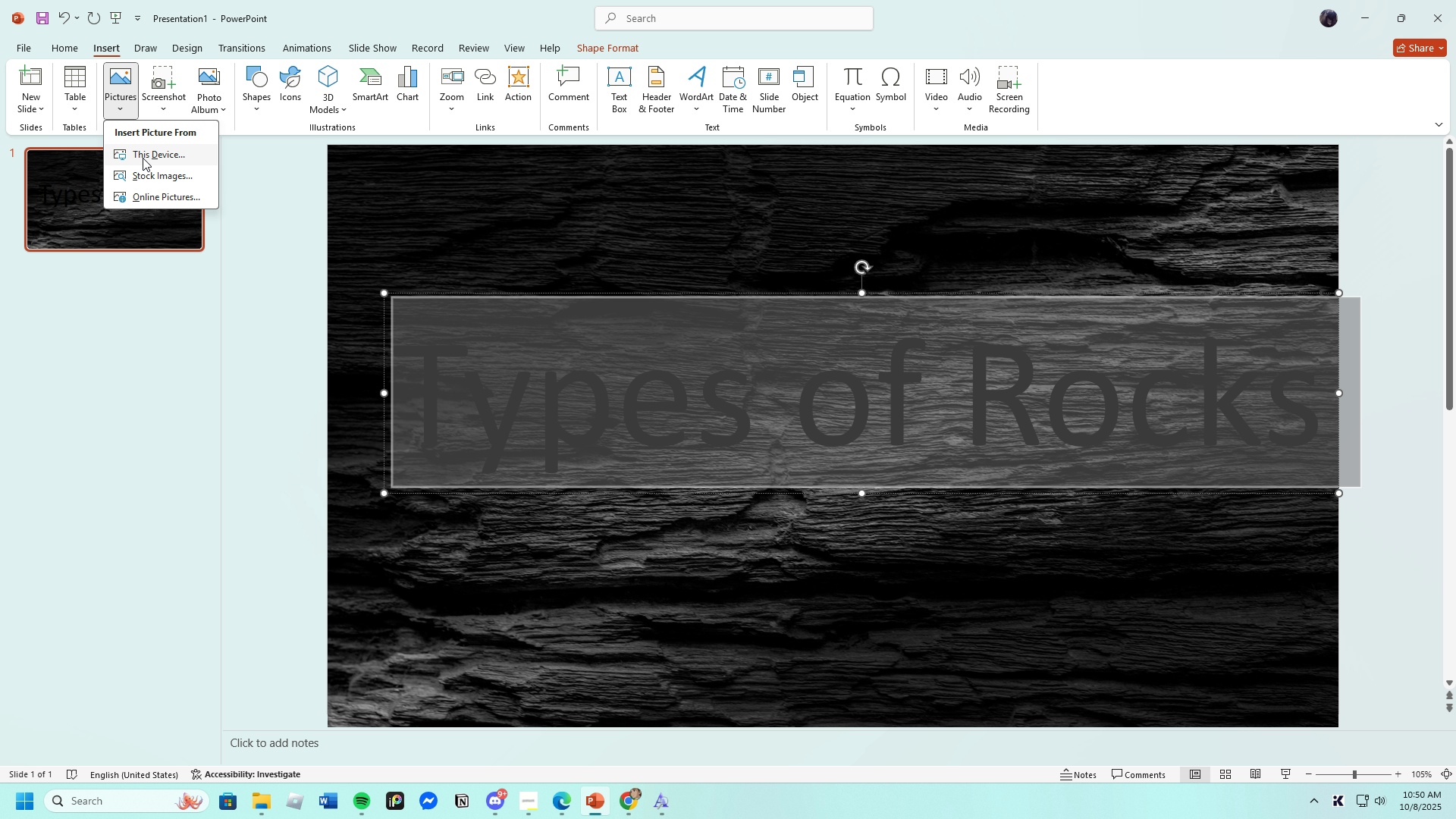 
left_click([143, 158])
 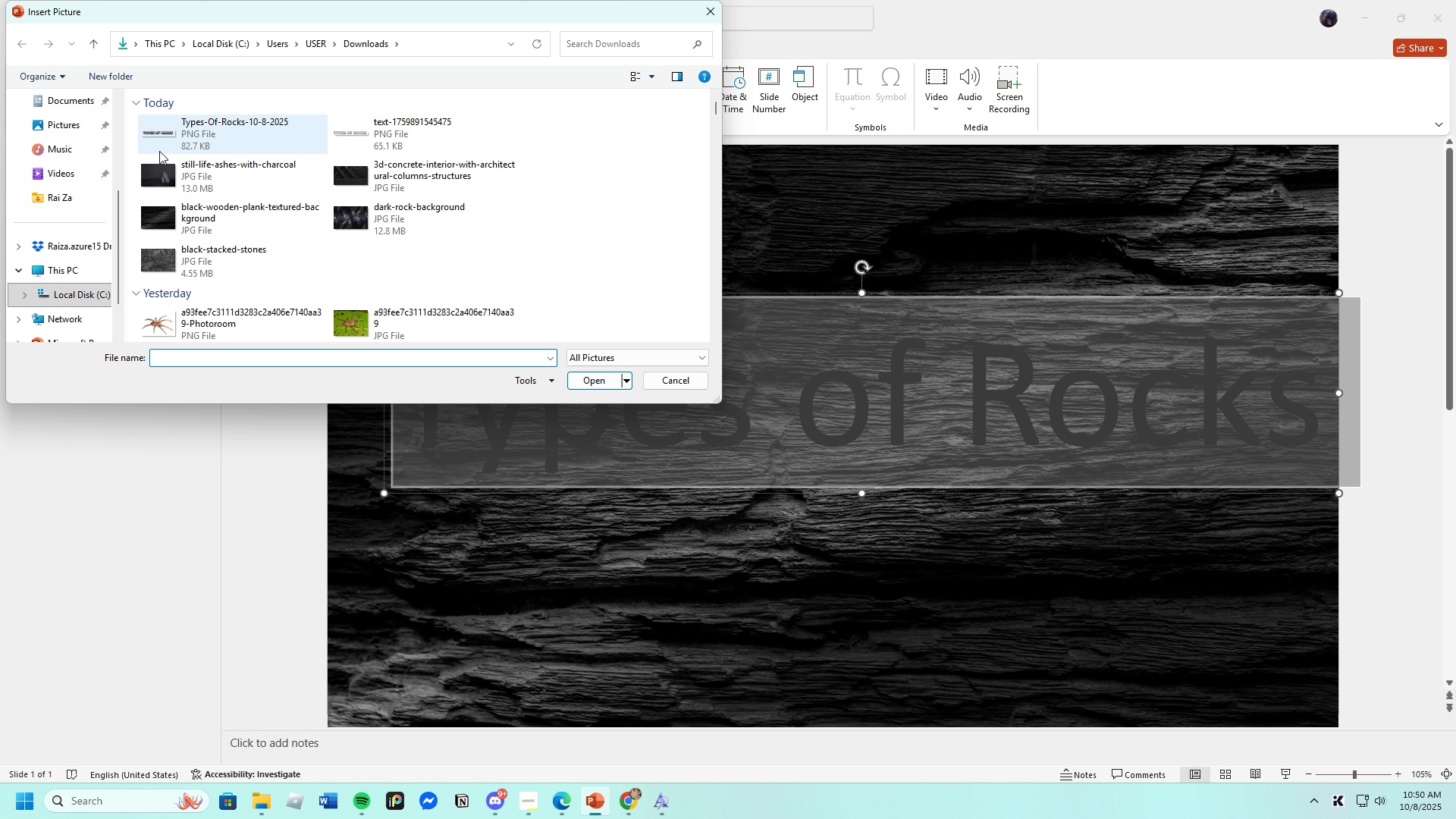 
left_click([175, 131])
 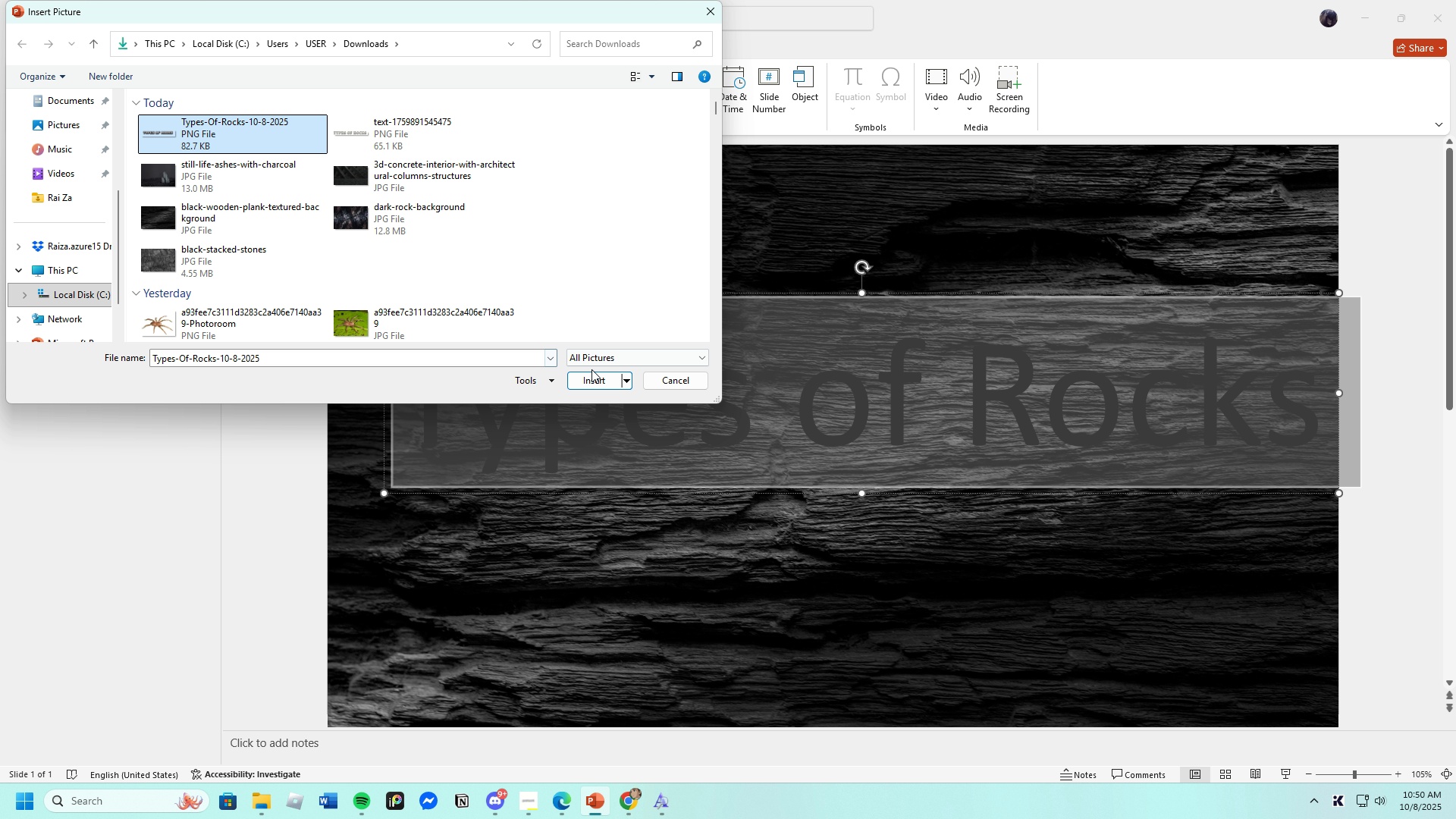 
left_click([592, 378])